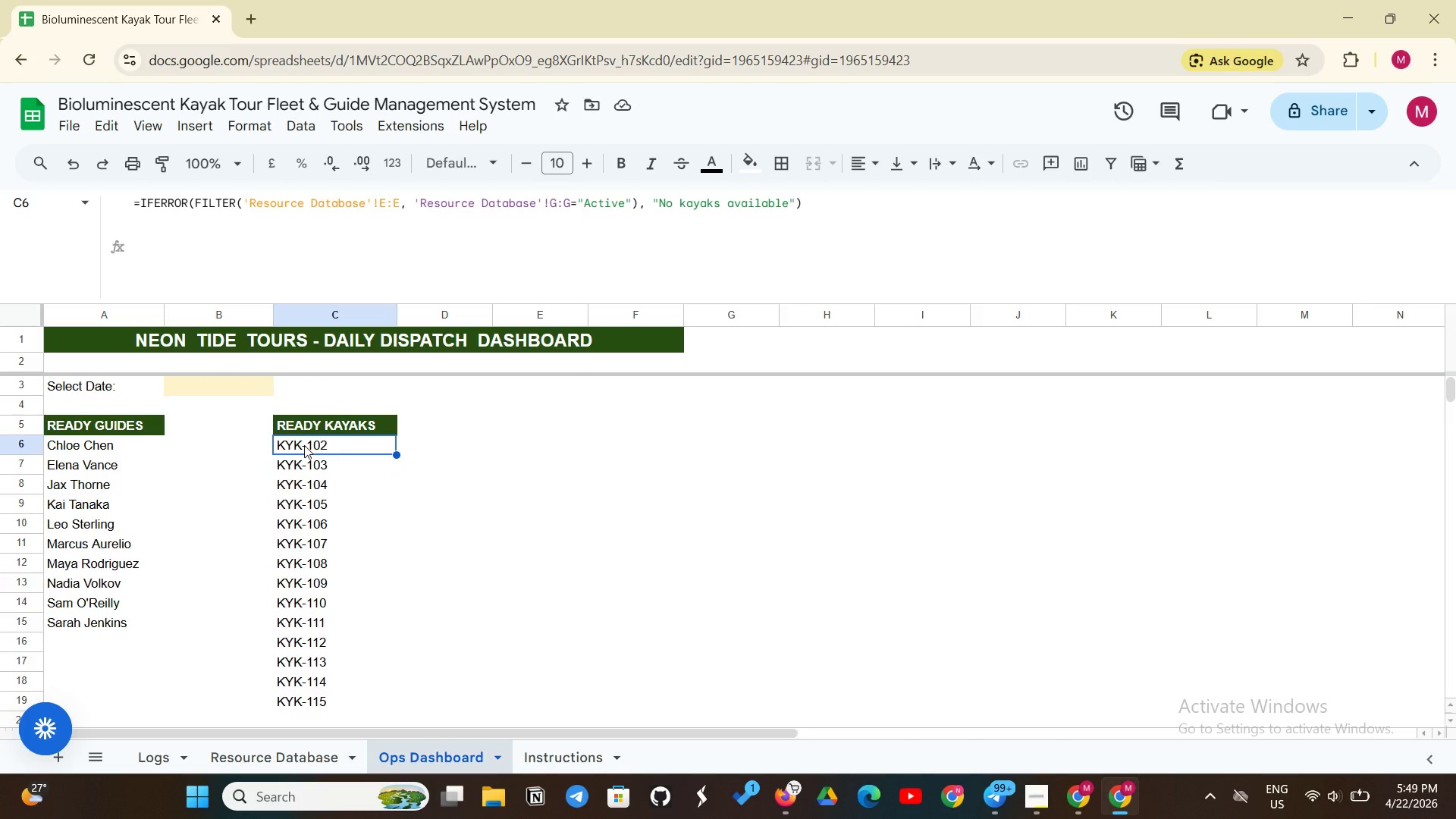 
wait(14.22)
 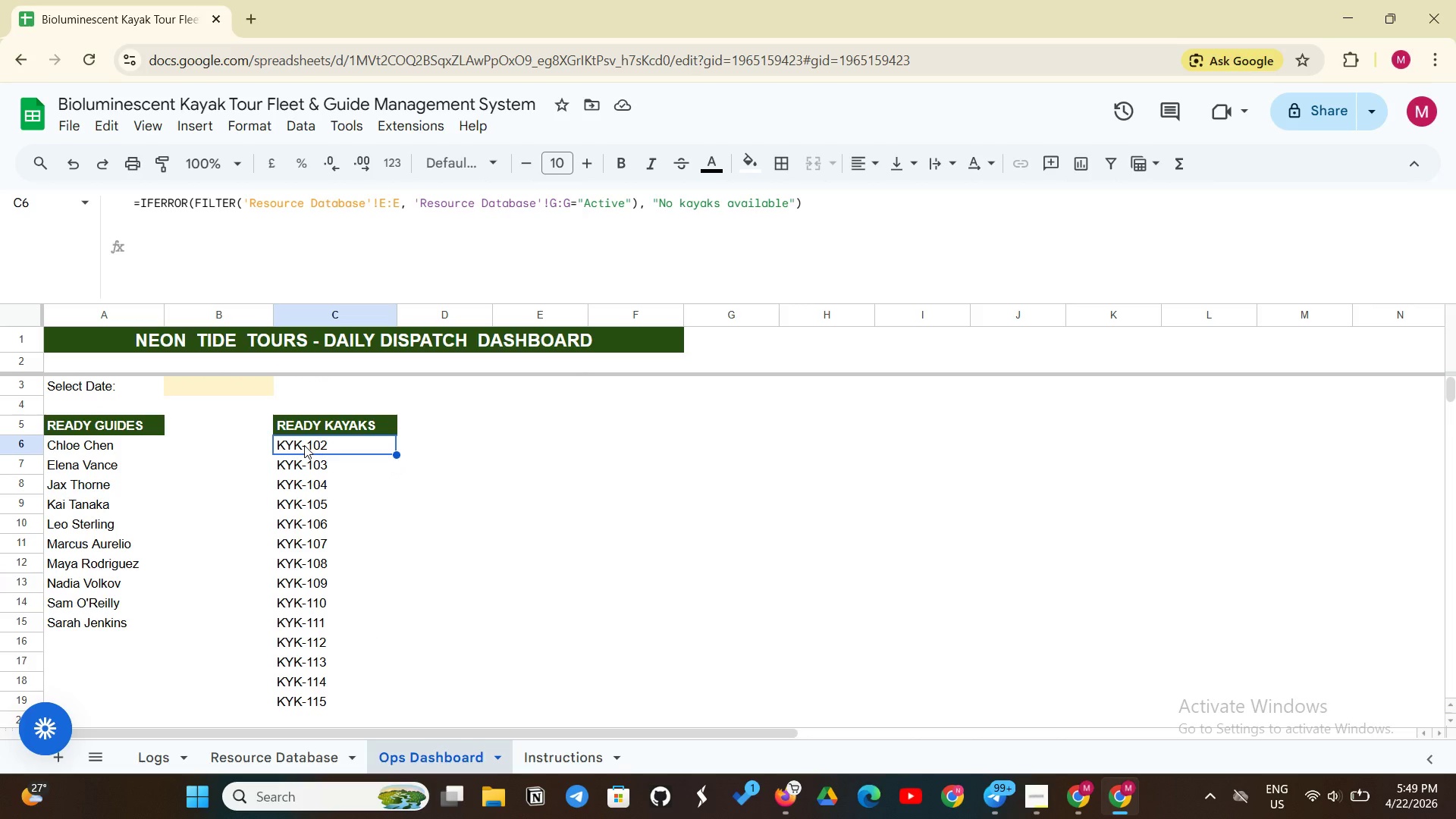 
scroll: coordinate [308, 461], scroll_direction: down, amount: 2.0
 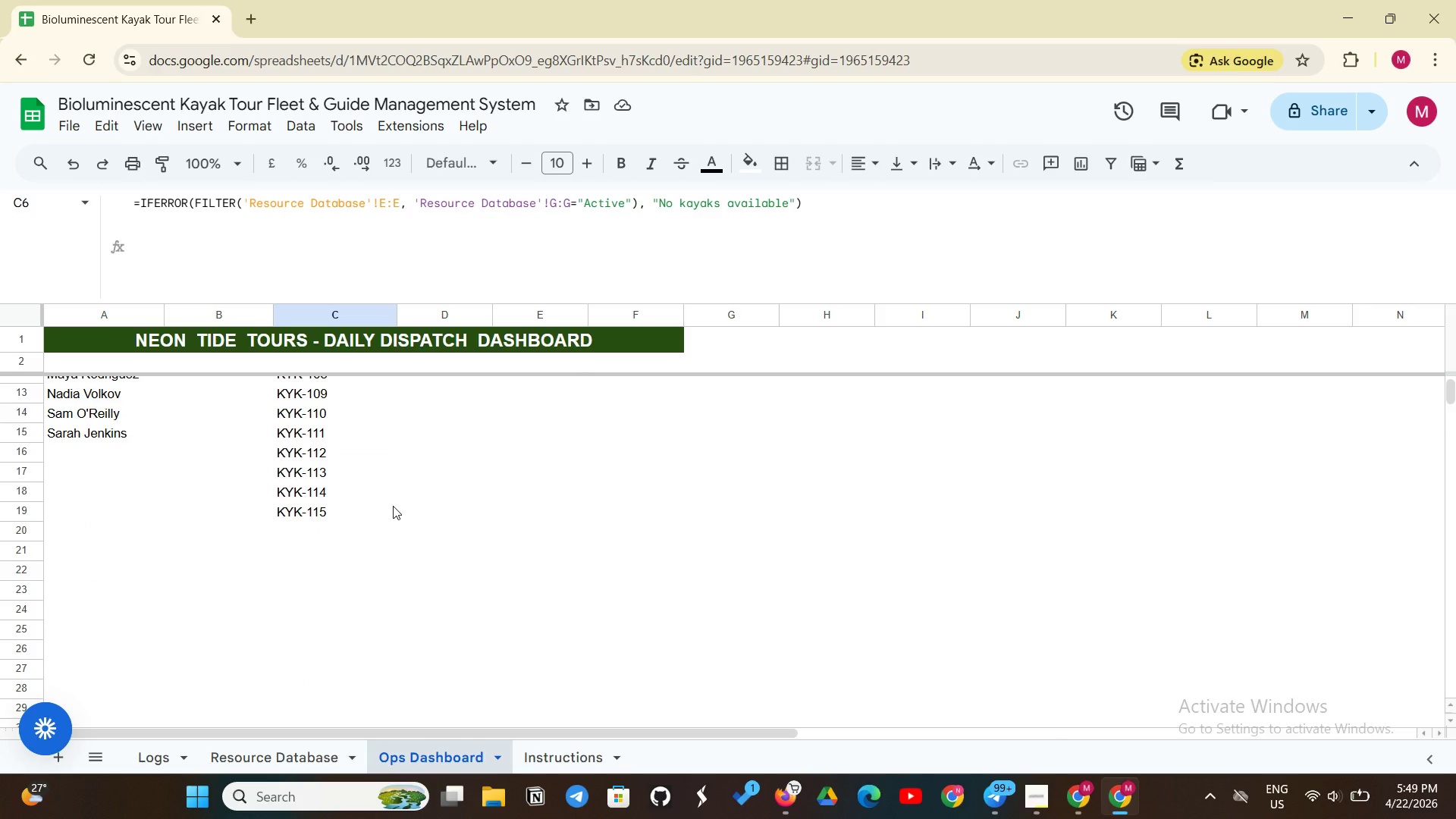 
wait(8.22)
 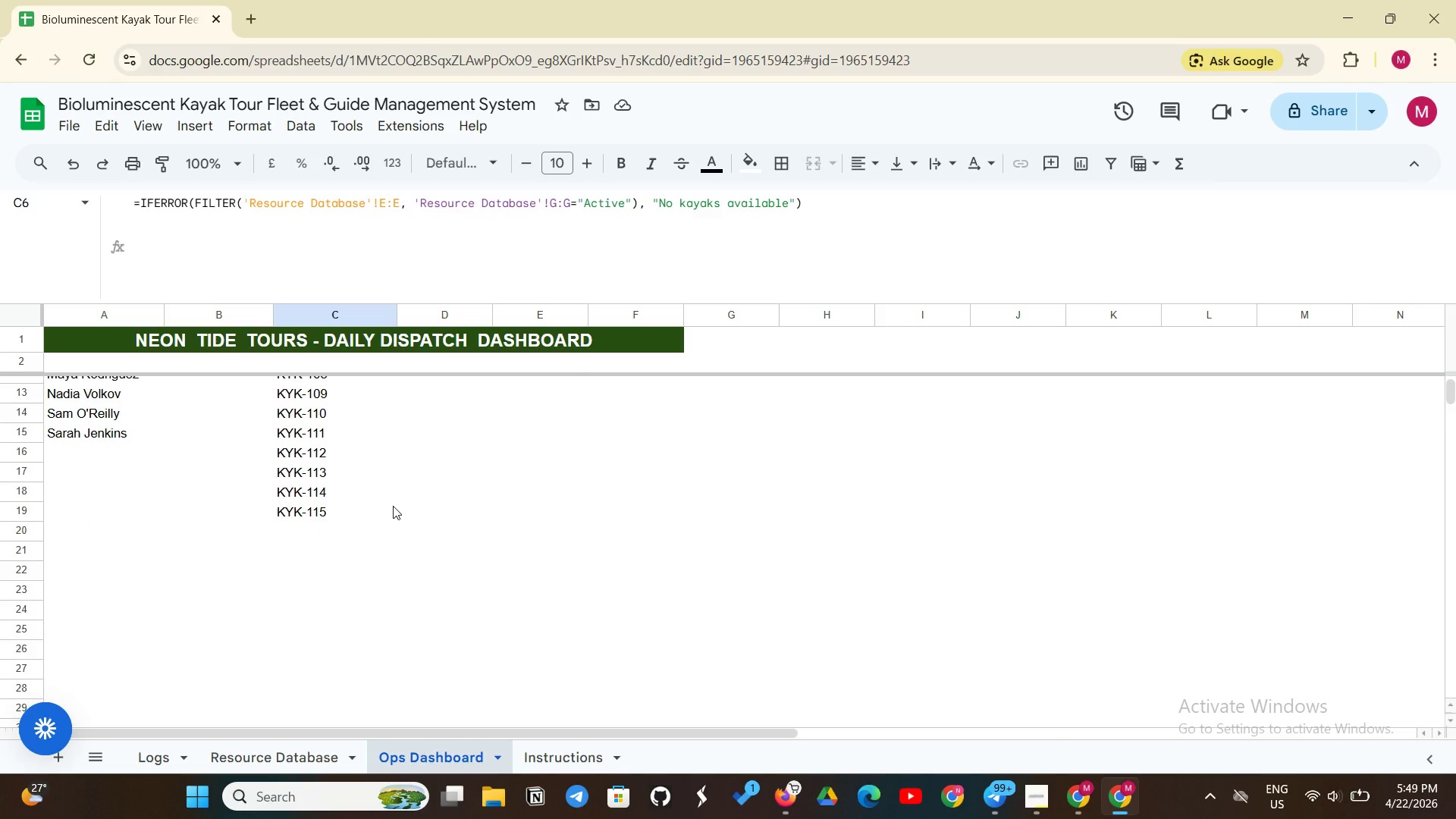 
left_click([267, 748])
 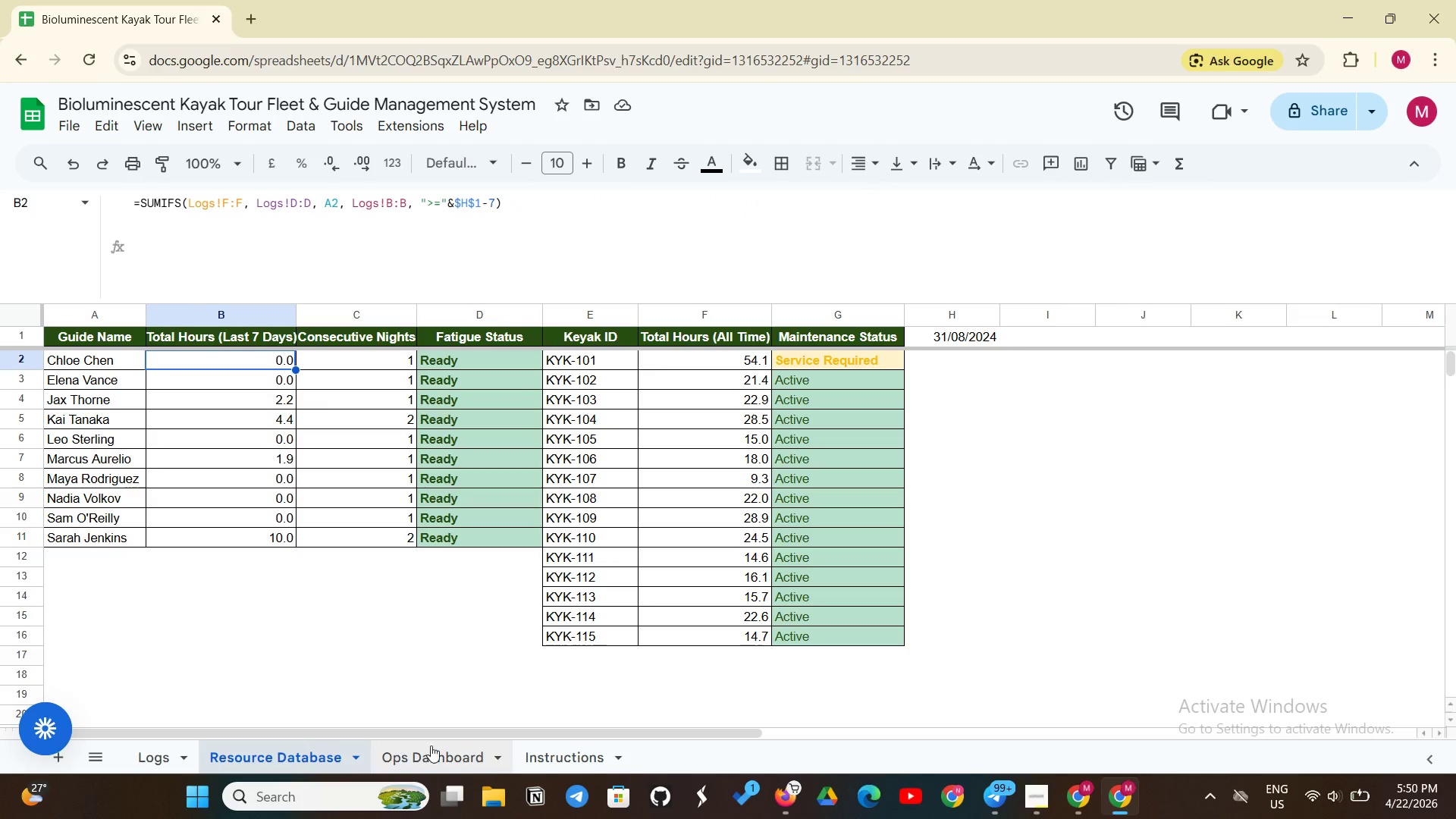 
left_click([451, 757])
 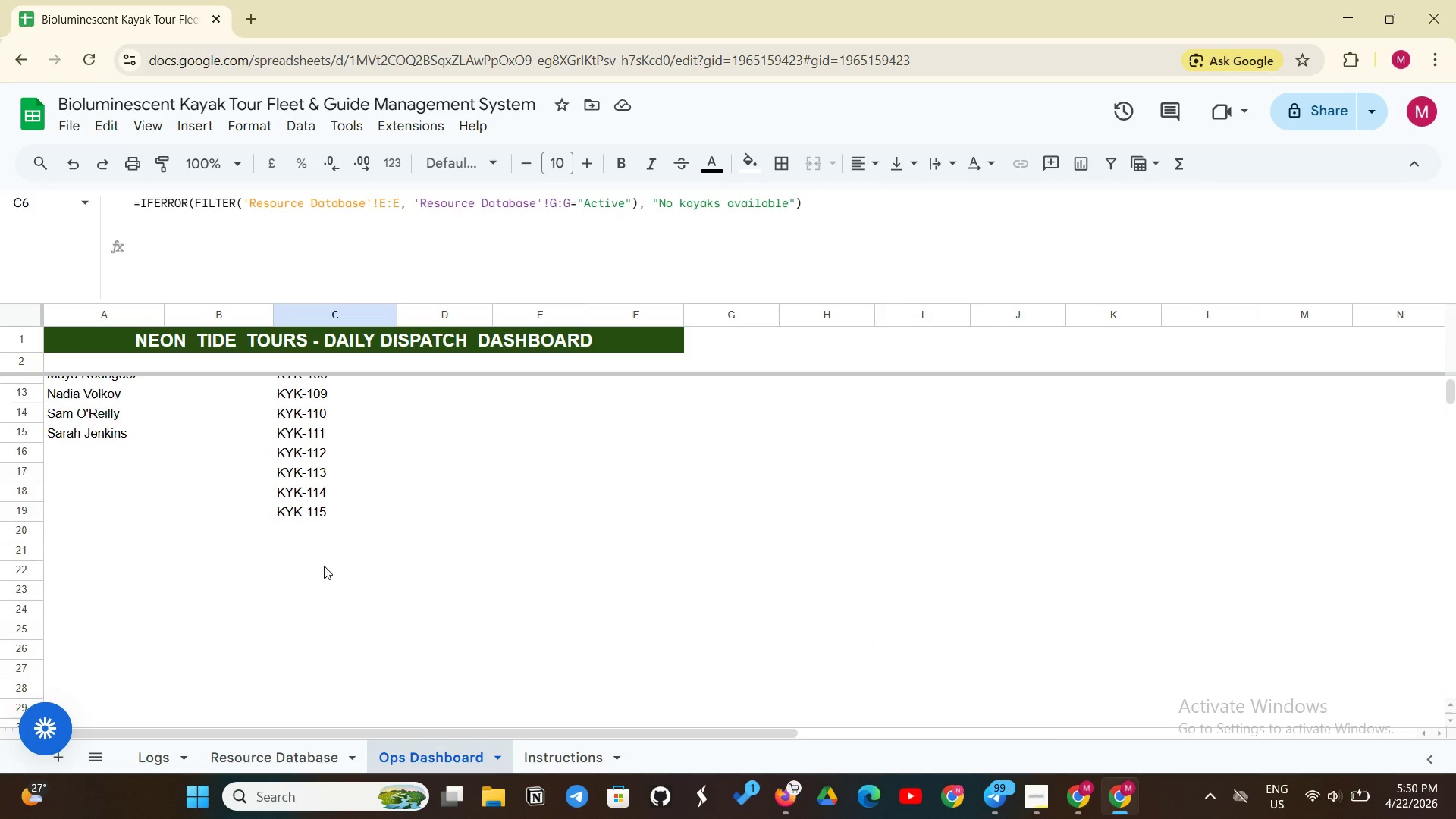 
scroll: coordinate [359, 557], scroll_direction: up, amount: 8.0
 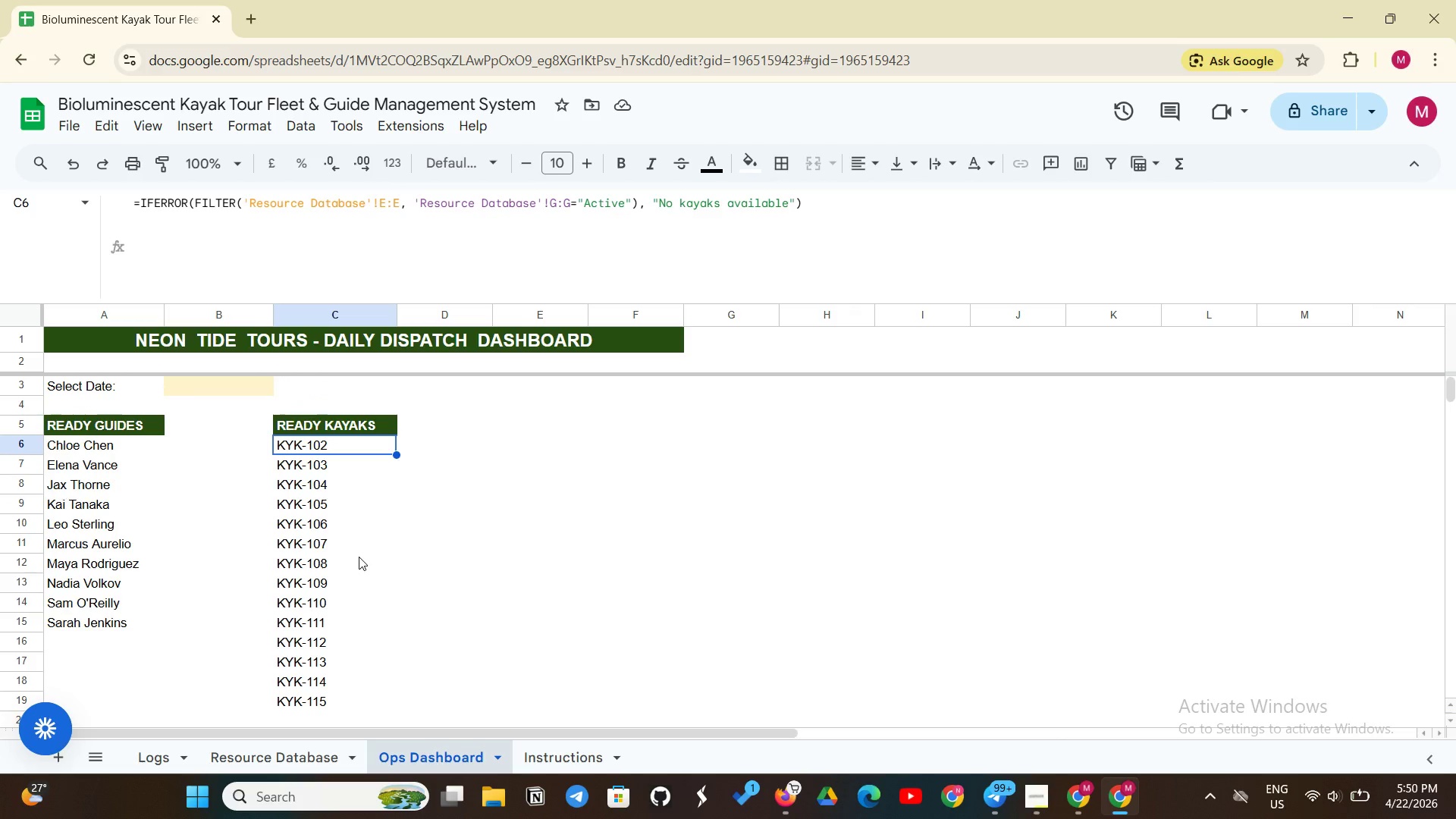 
wait(7.09)
 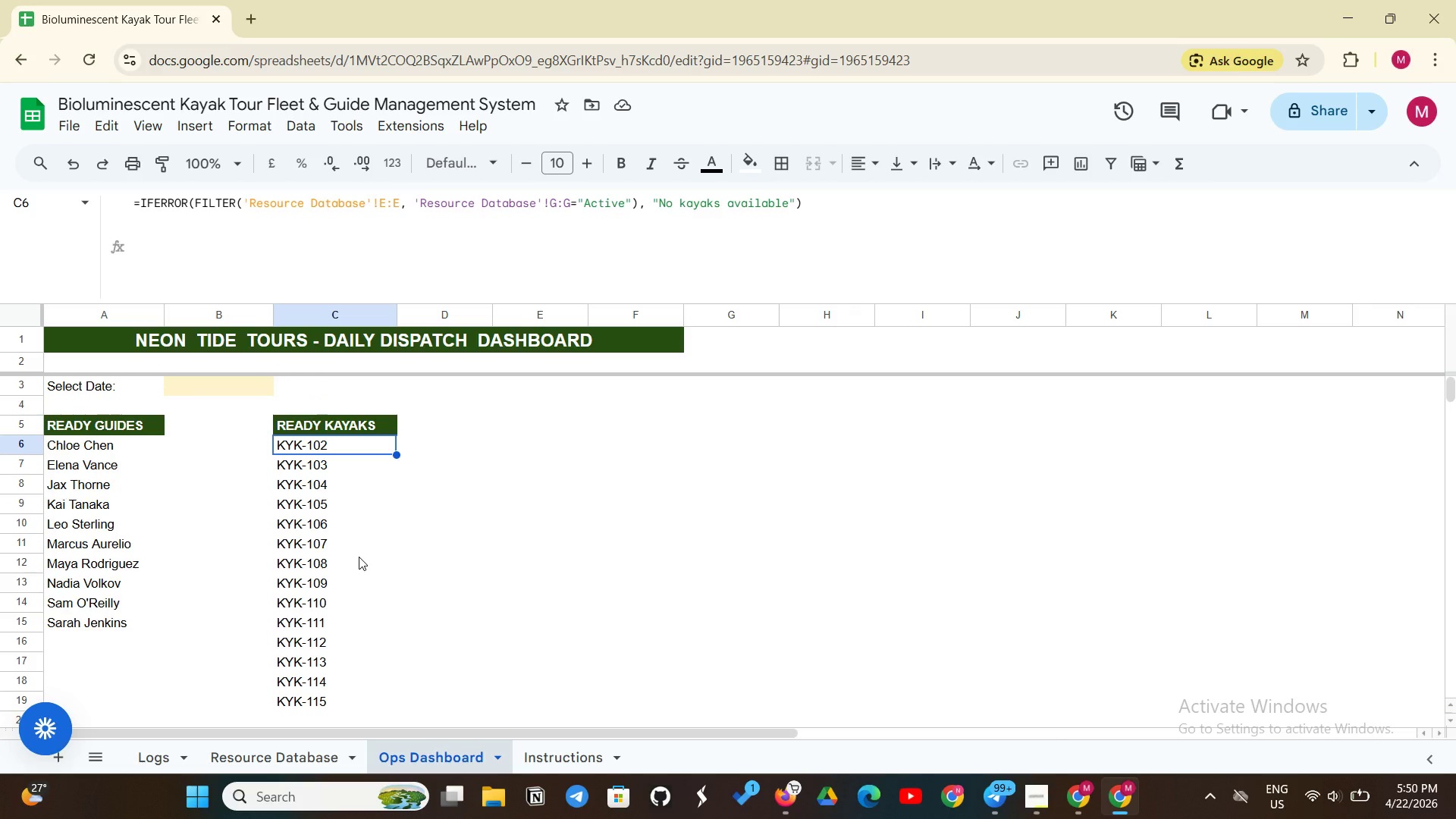 
left_click([285, 759])
 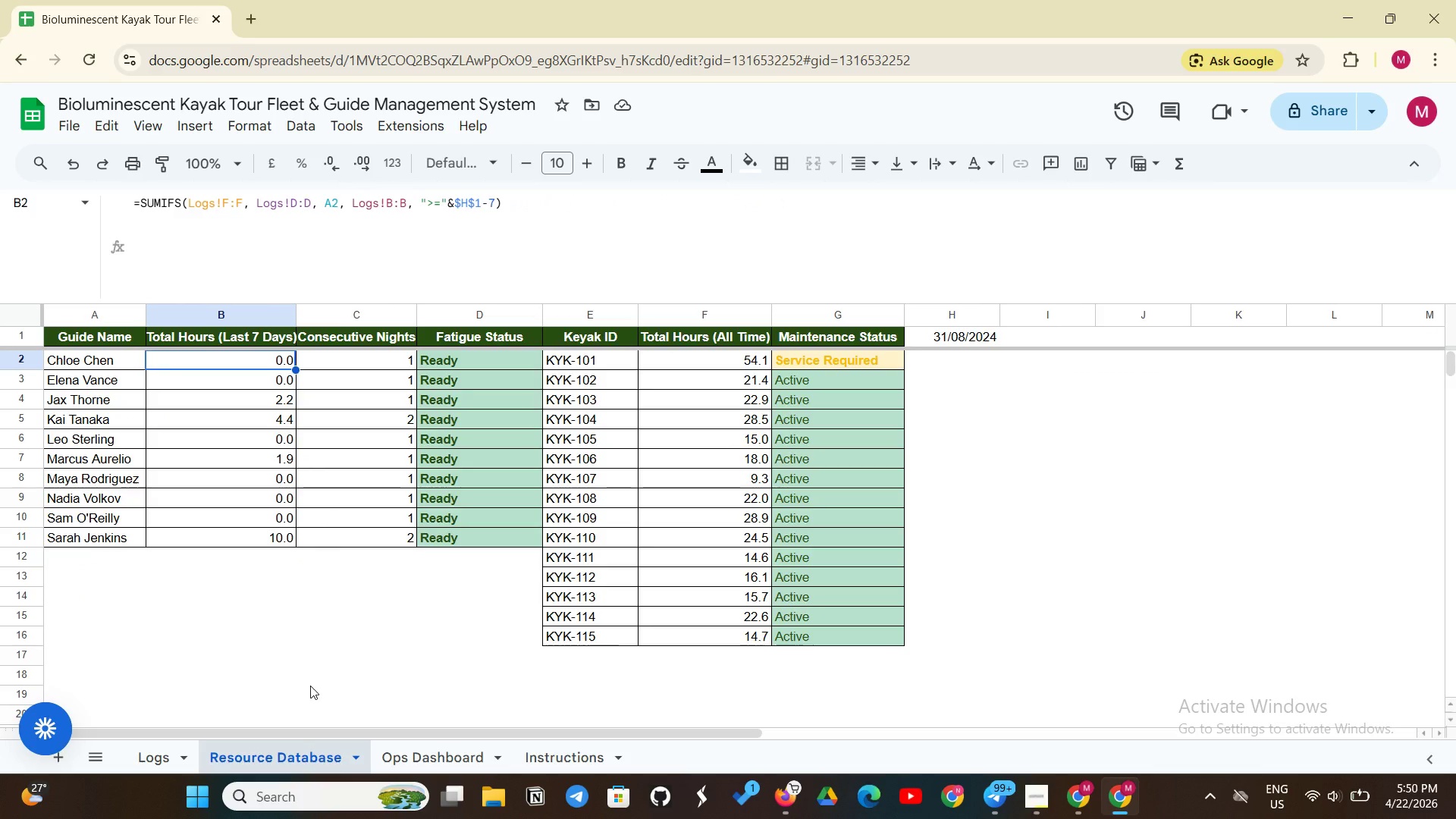 
scroll: coordinate [312, 686], scroll_direction: up, amount: 1.0
 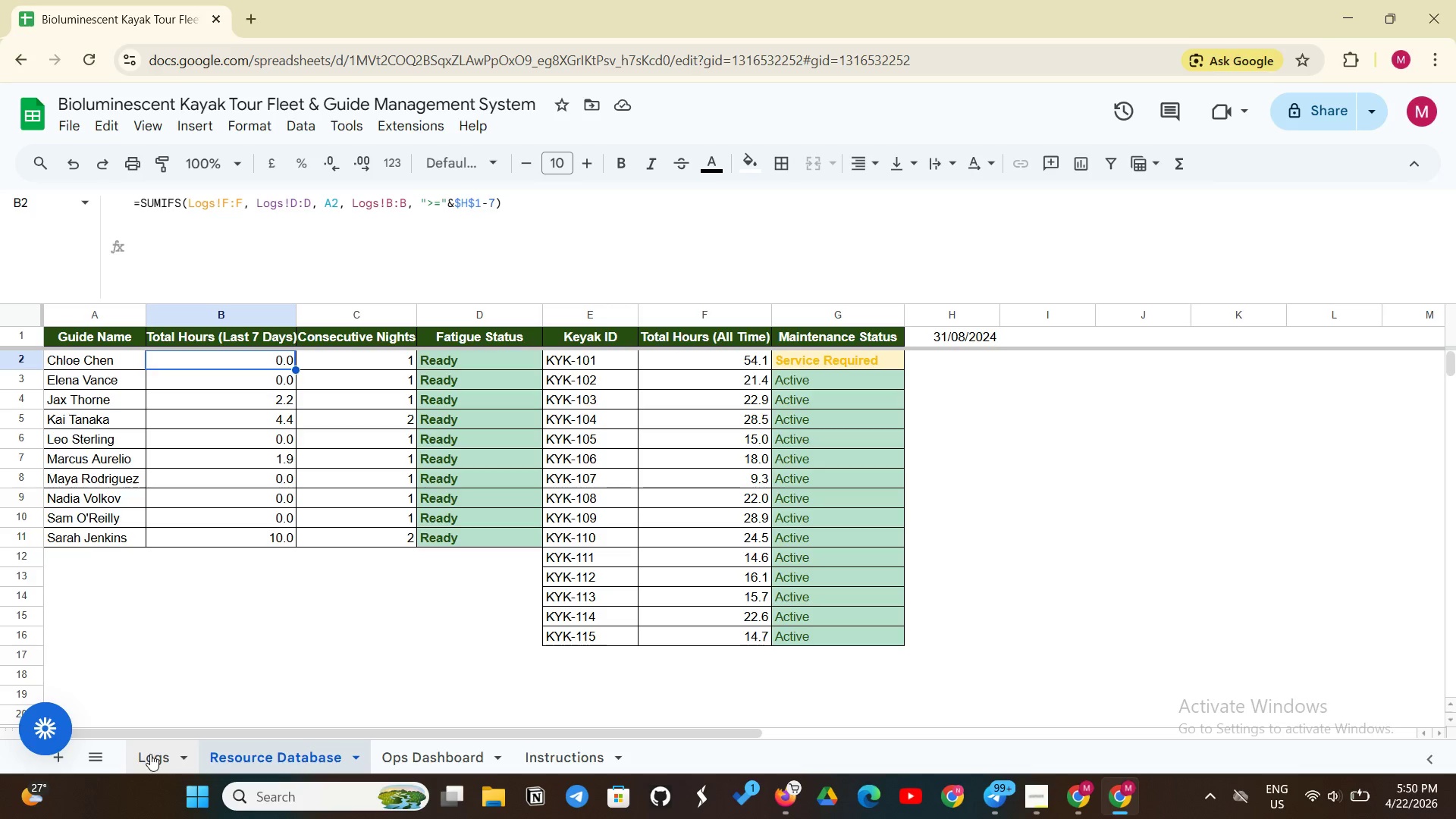 
left_click([146, 758])
 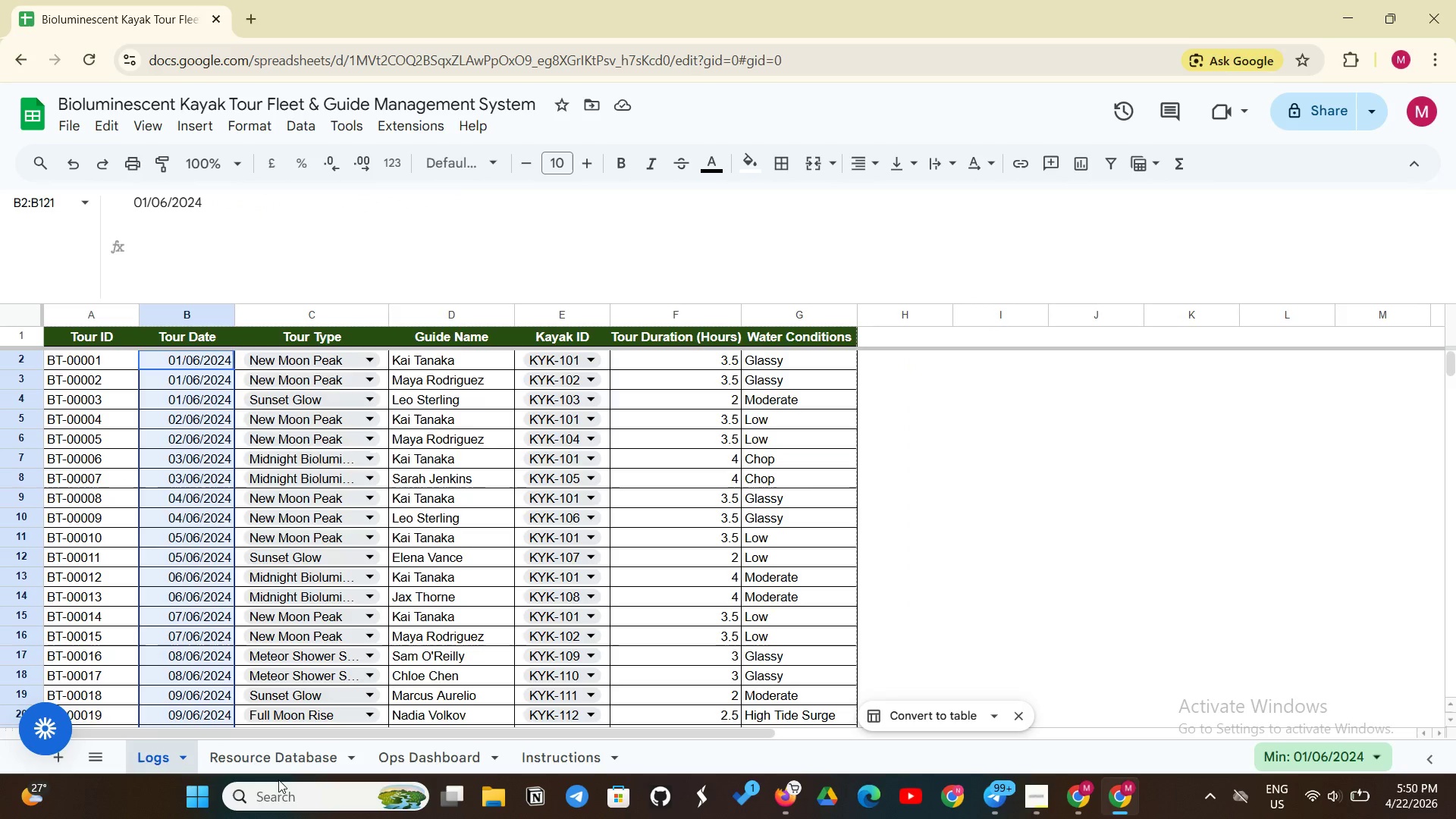 
left_click([290, 771])
 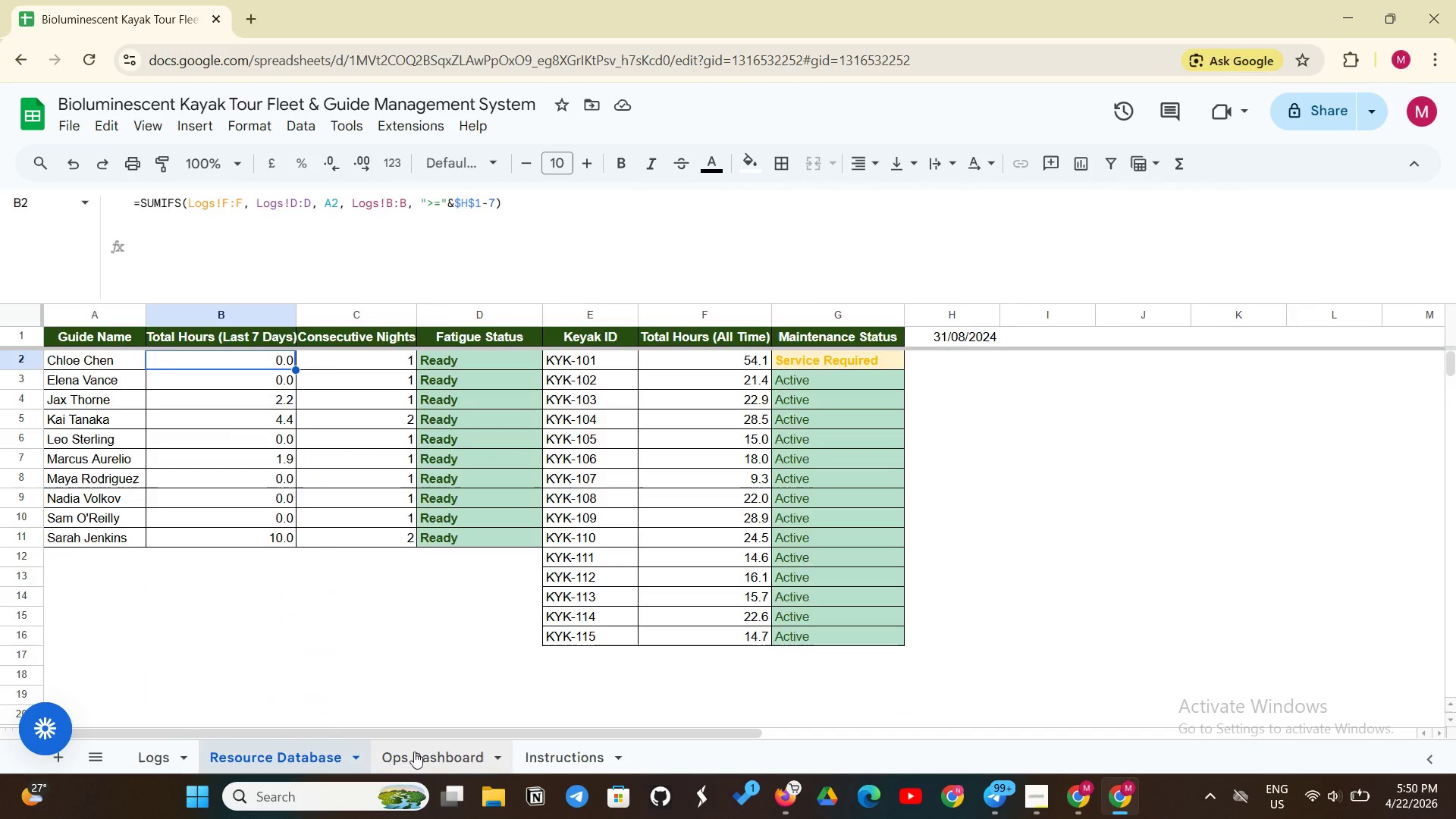 
left_click([414, 752])
 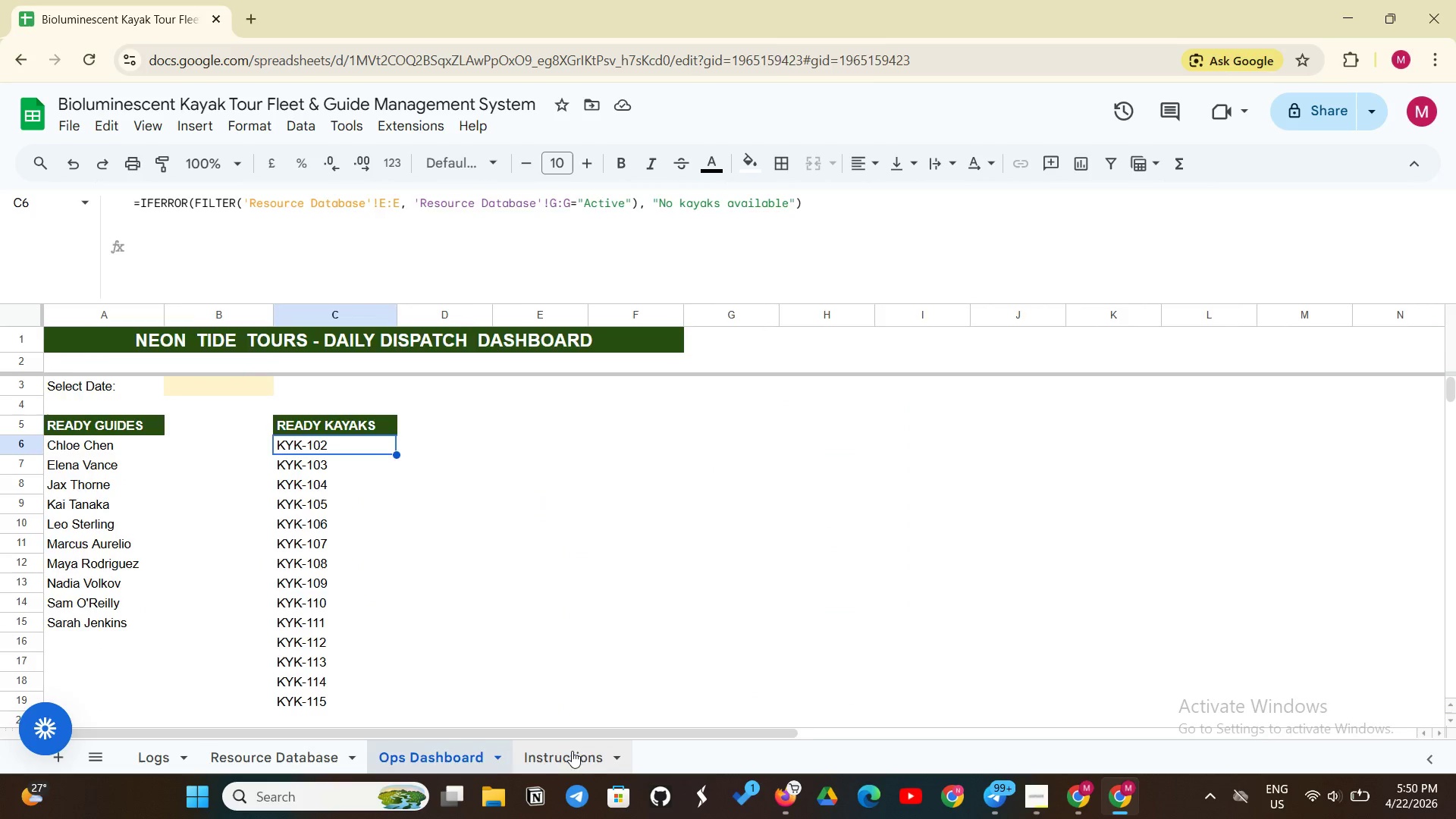 
left_click([578, 751])
 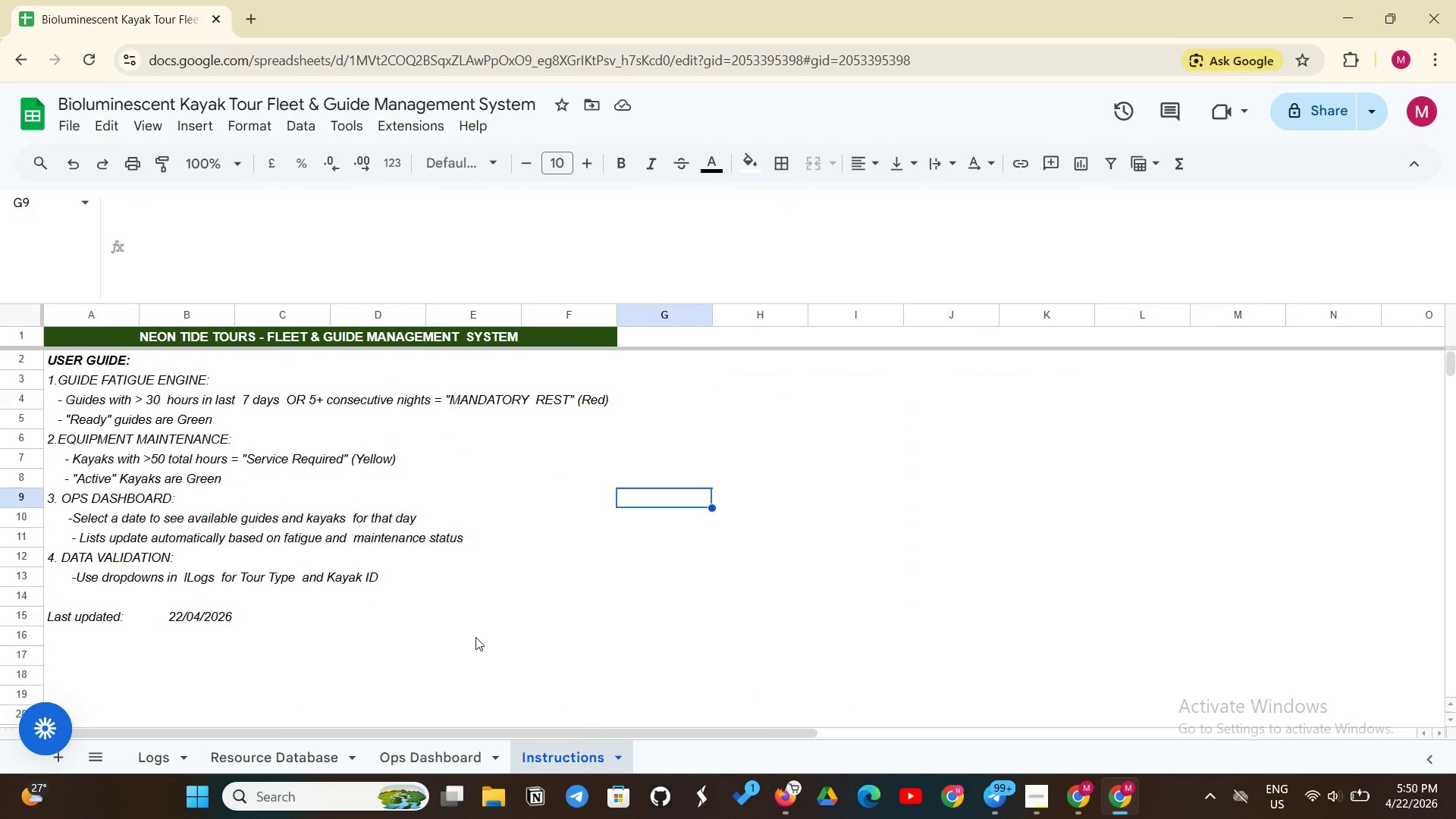 
scroll: coordinate [475, 637], scroll_direction: up, amount: 5.0
 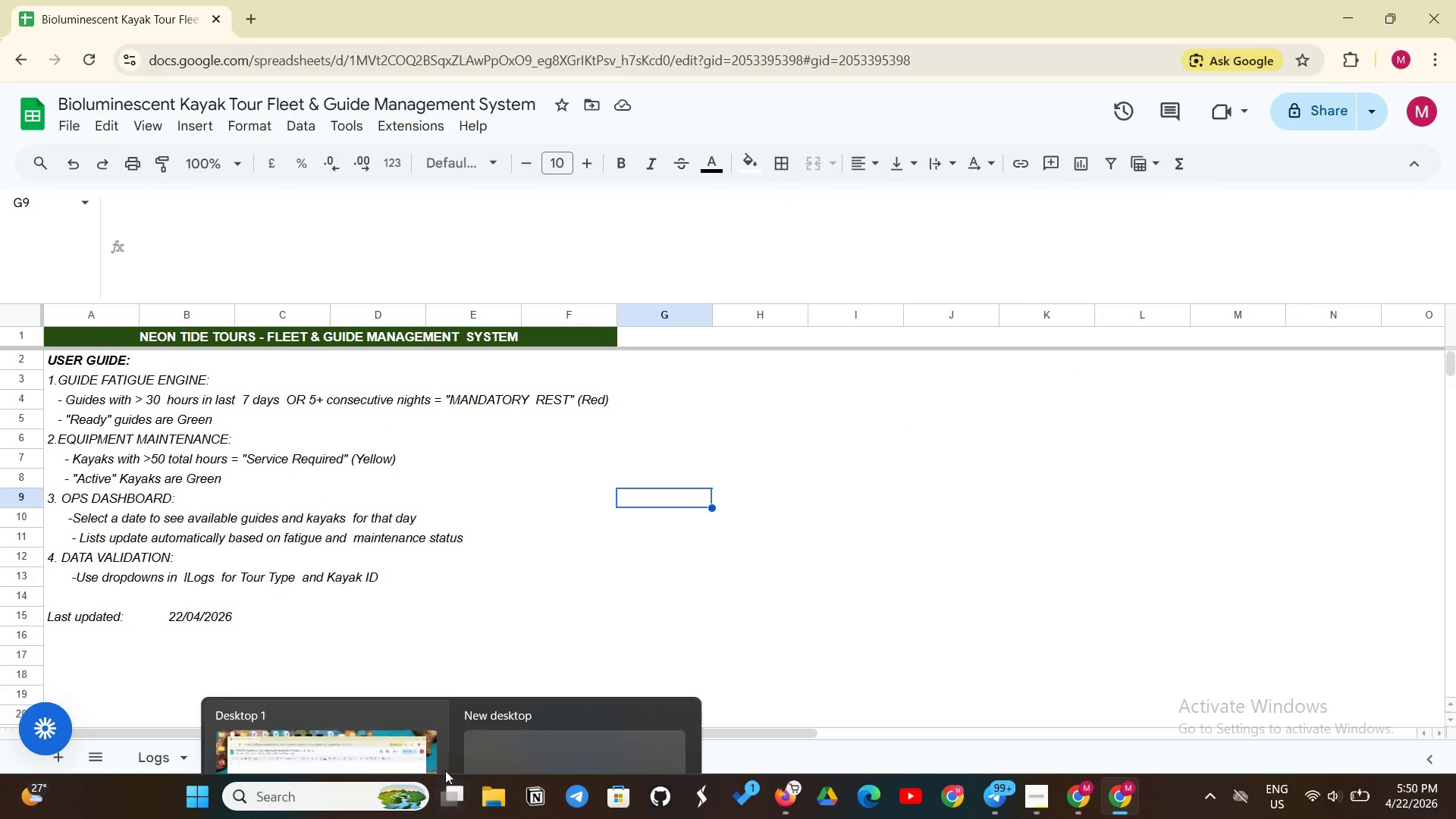 